 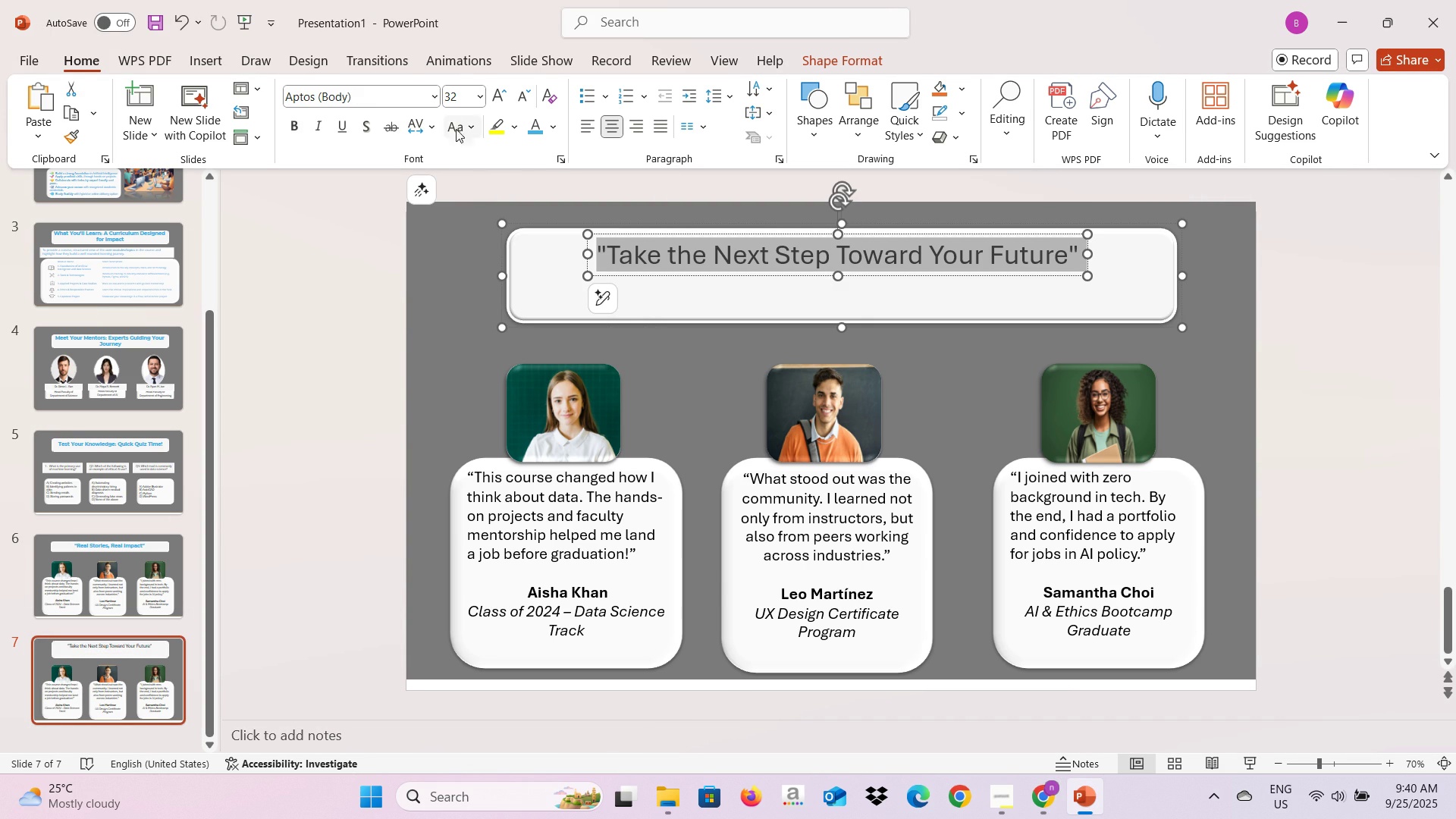 
left_click([429, 99])
 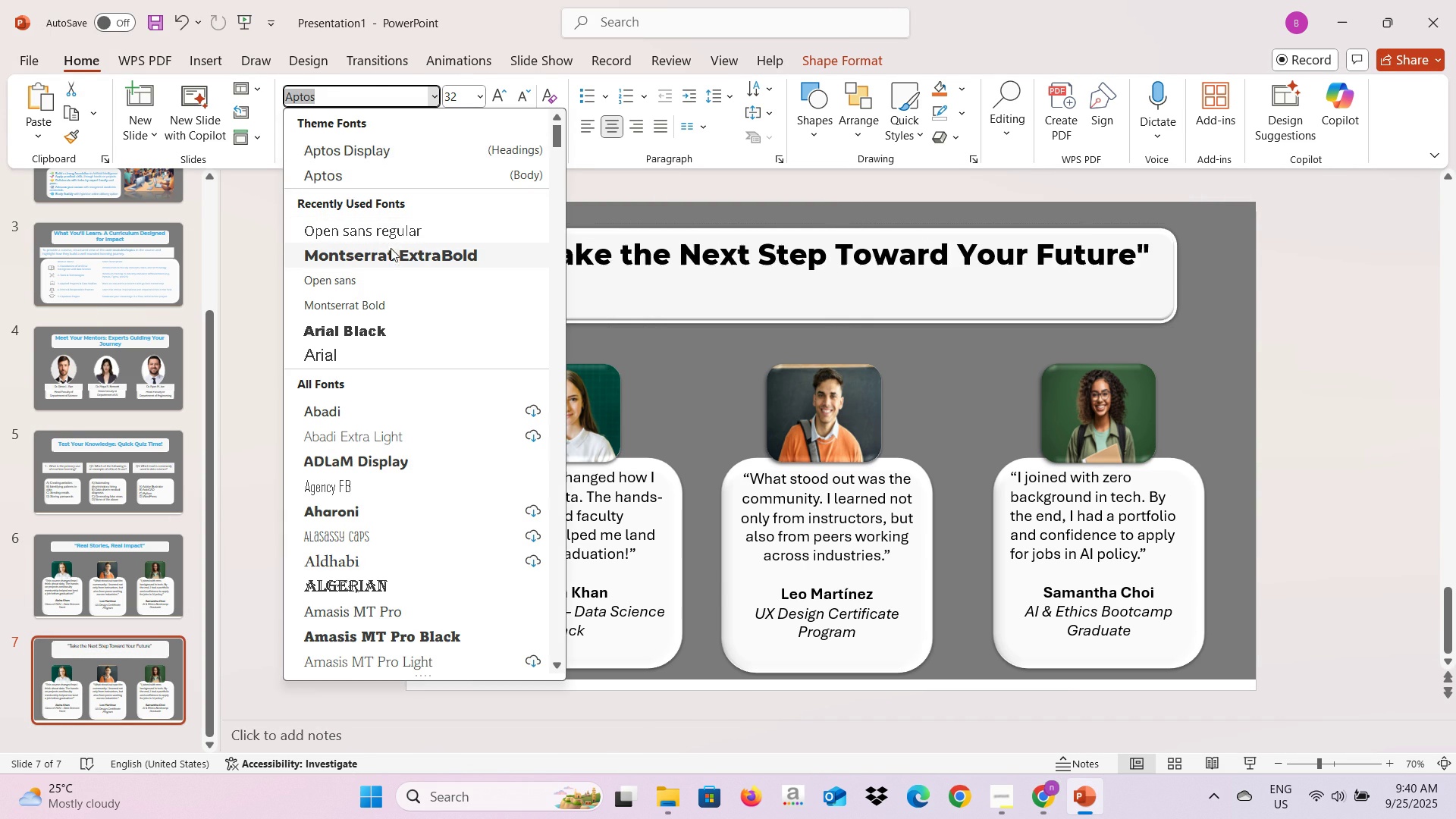 
left_click([391, 248])
 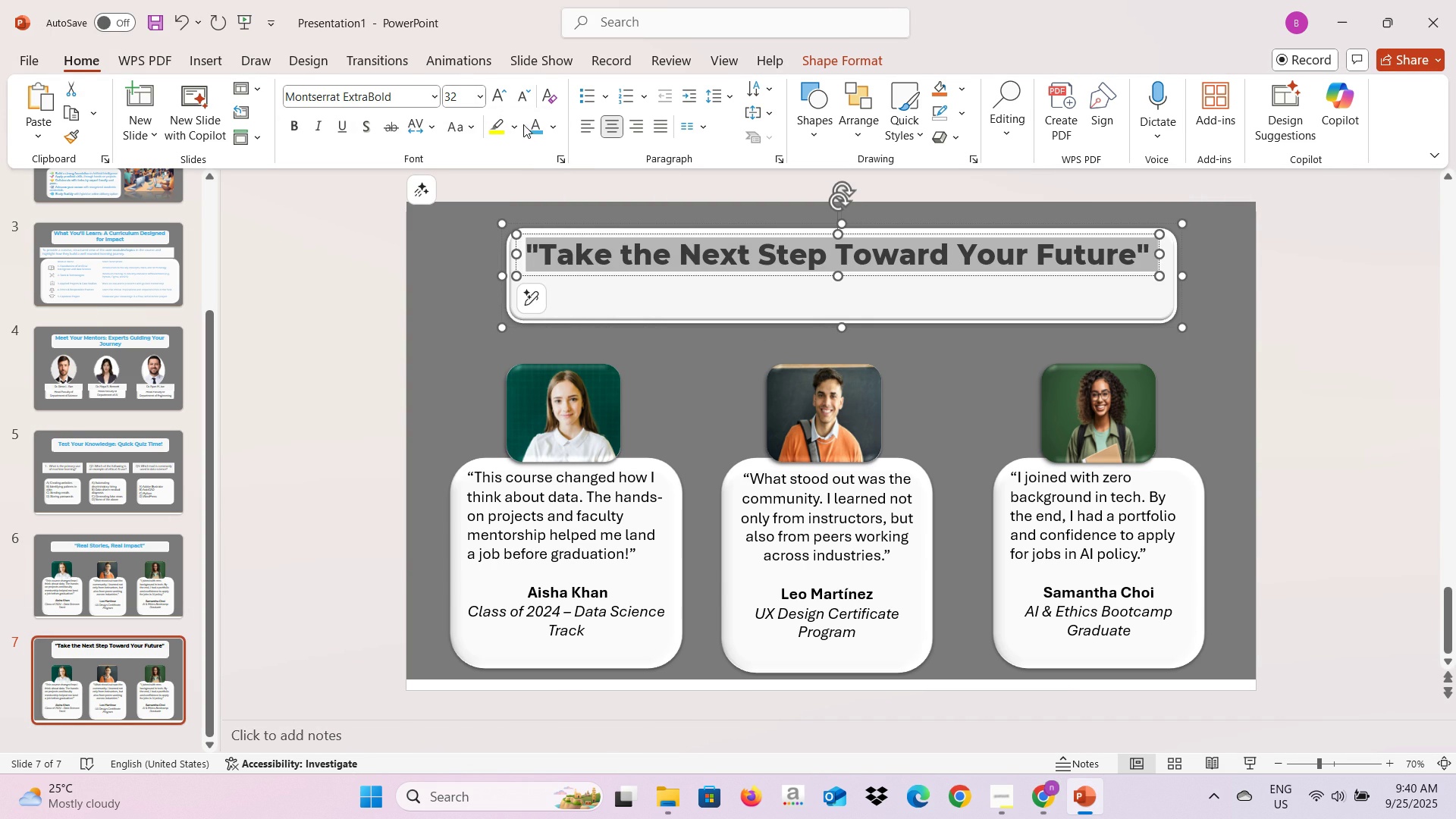 
left_click([530, 129])
 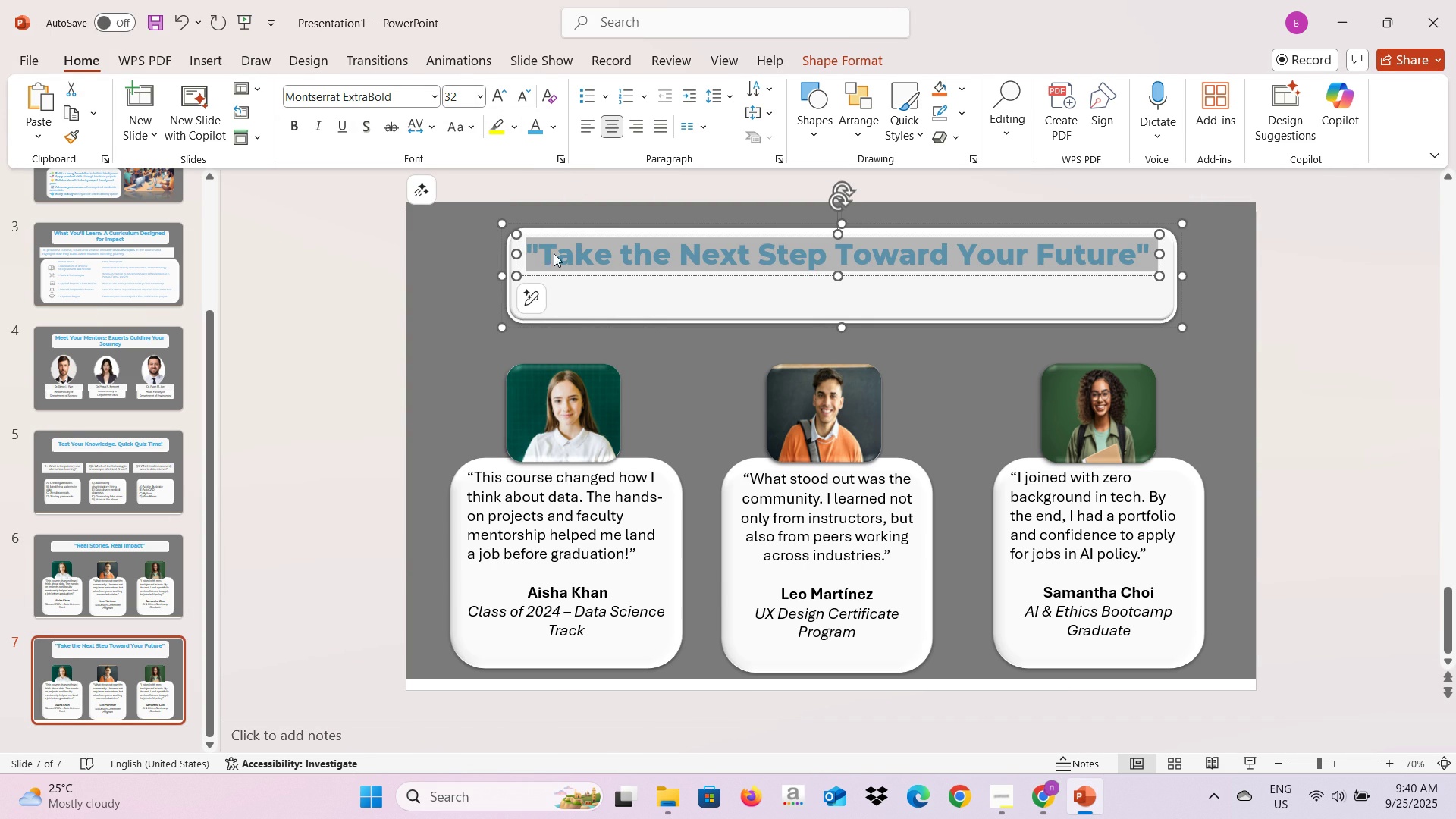 
left_click([546, 256])
 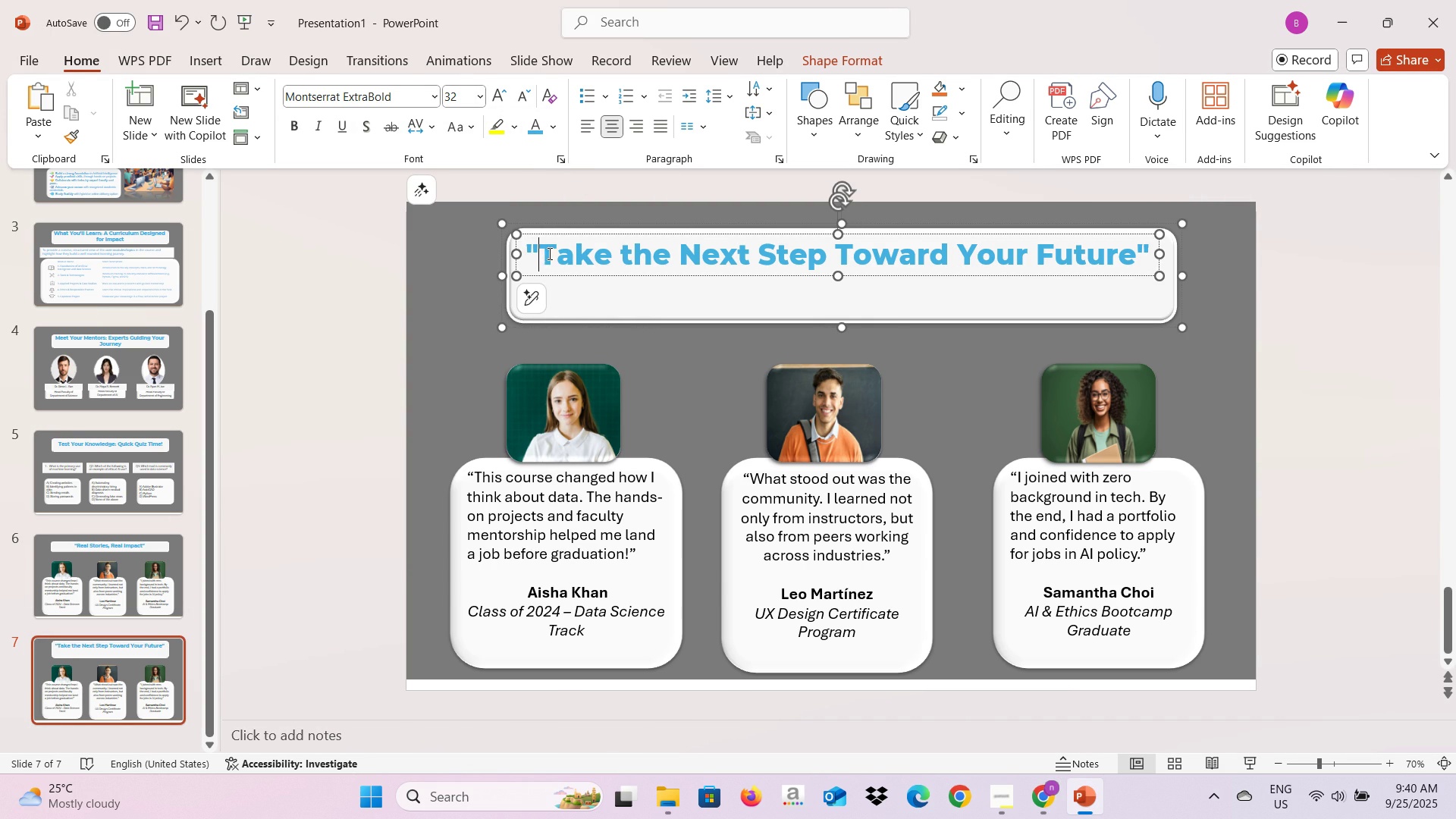 
key(Backspace)
 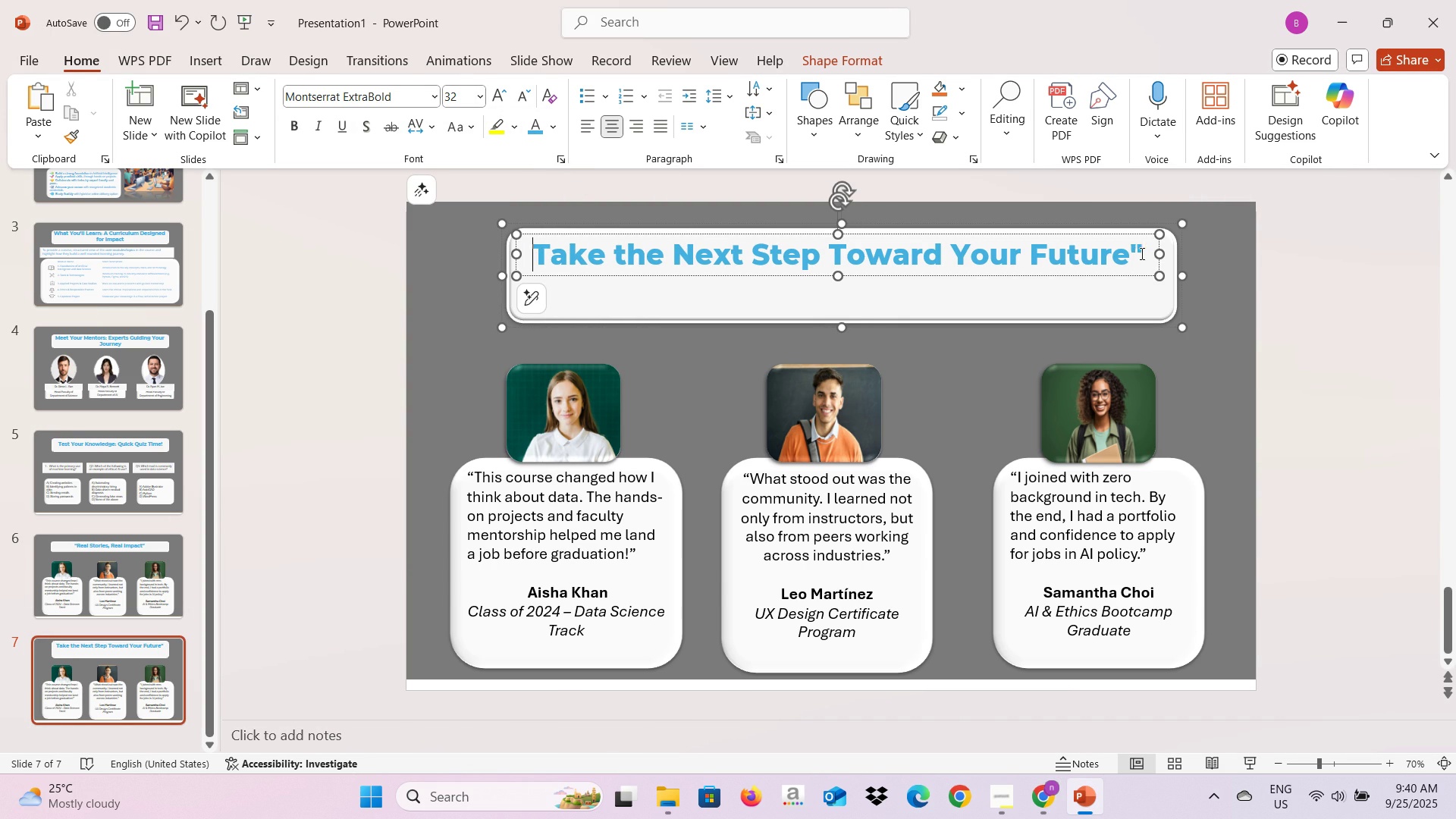 
left_click([1141, 253])
 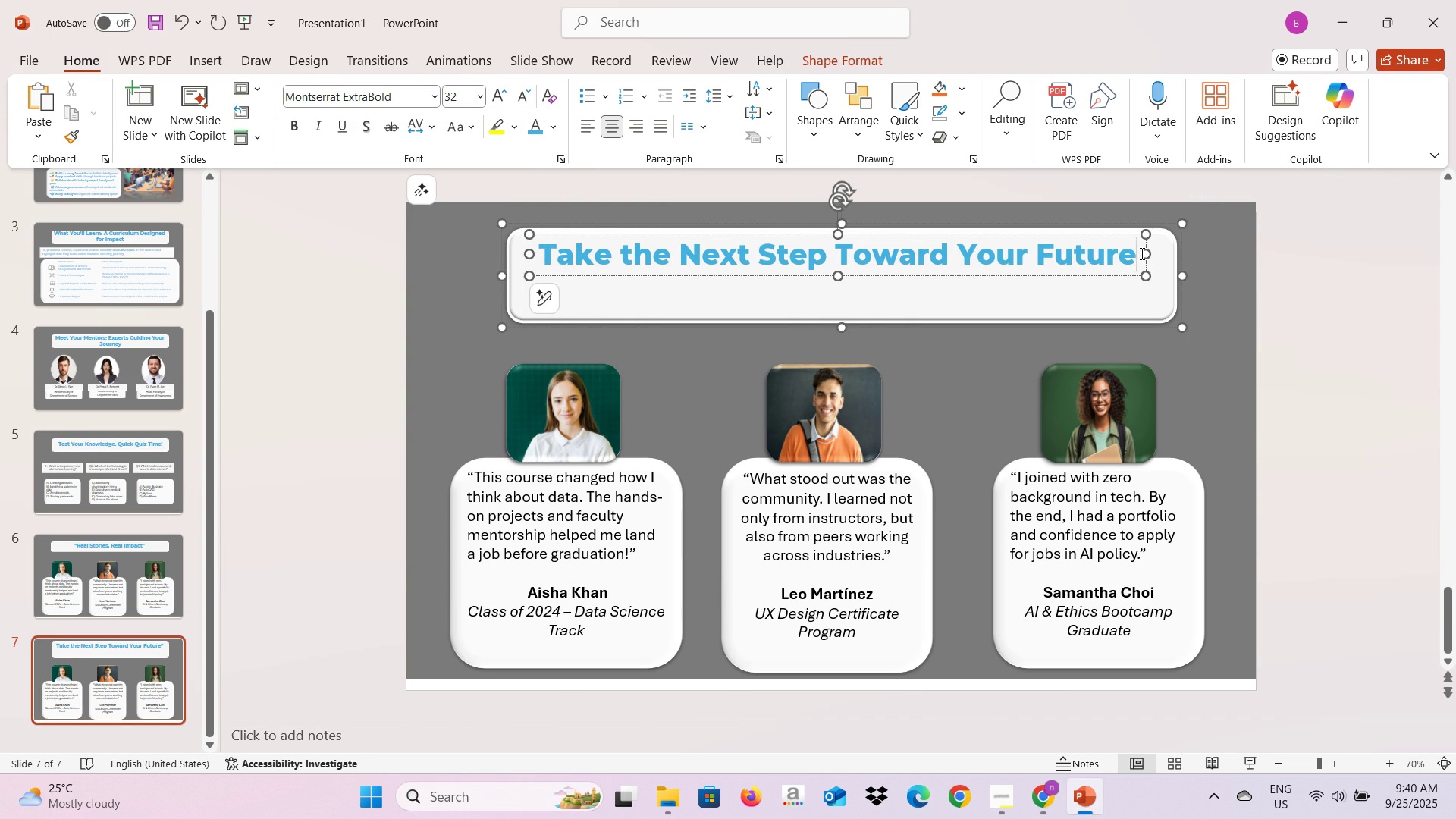 
key(Backspace)